 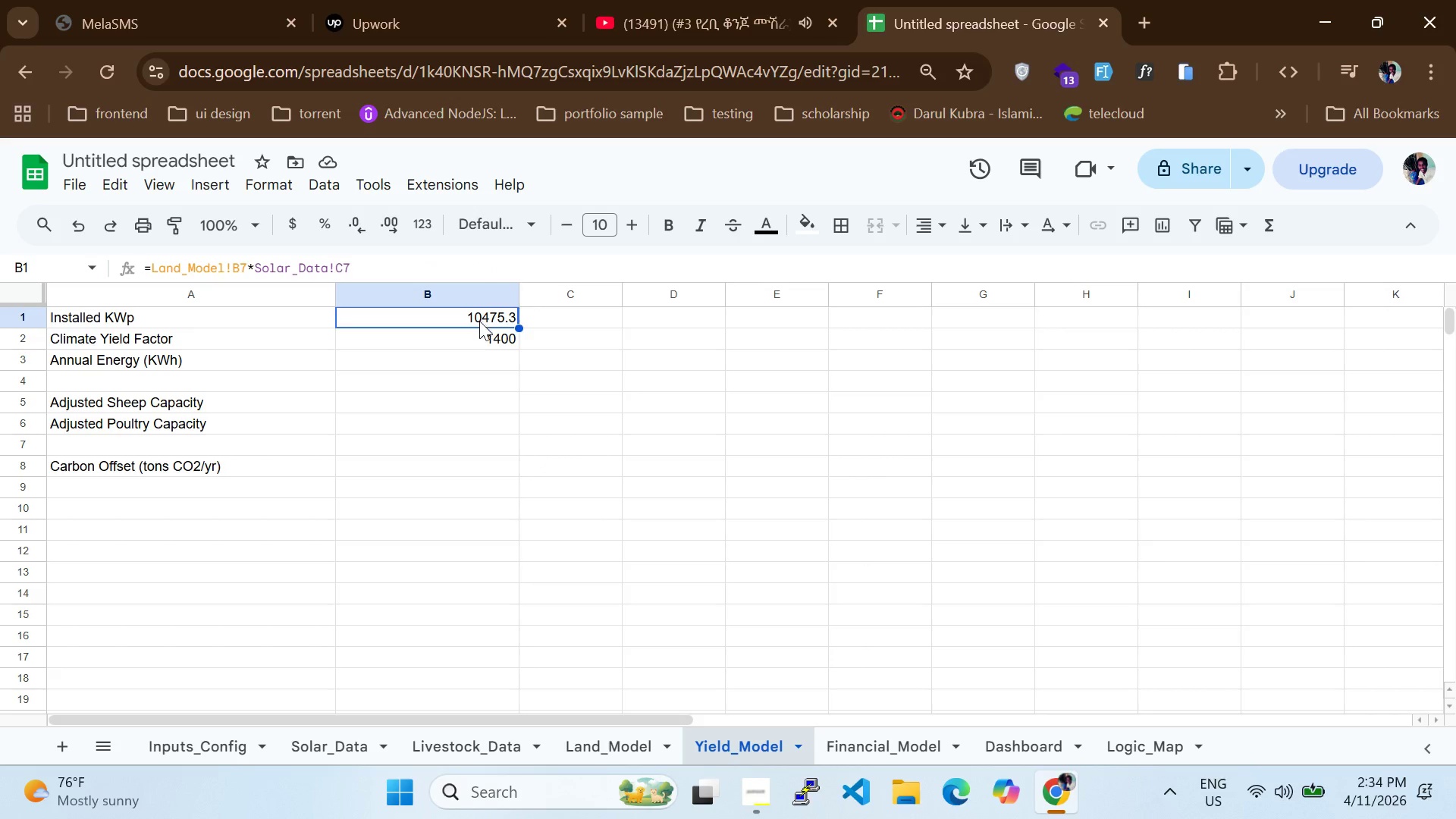 
left_click([474, 340])
 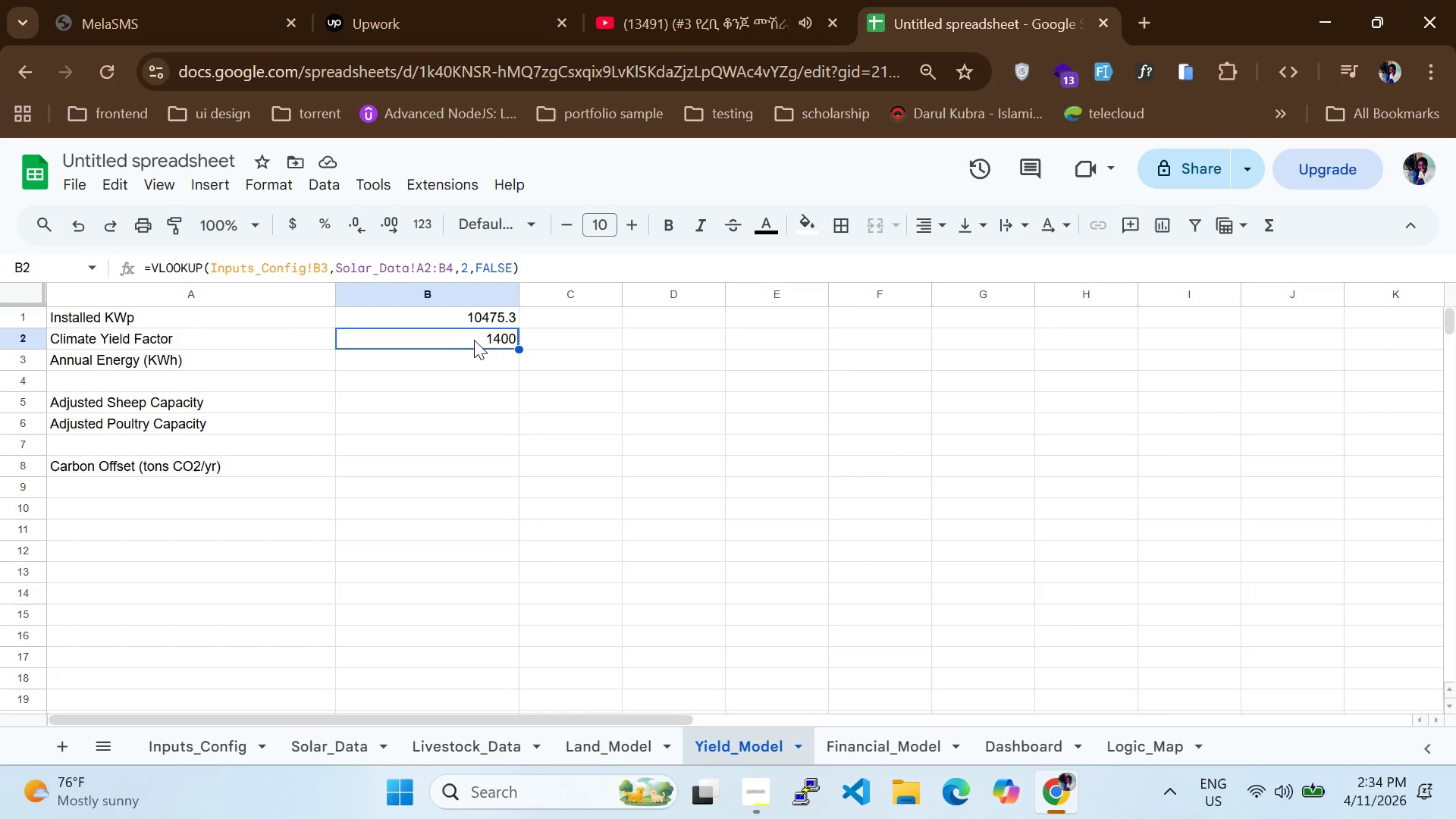 
left_click([448, 480])
 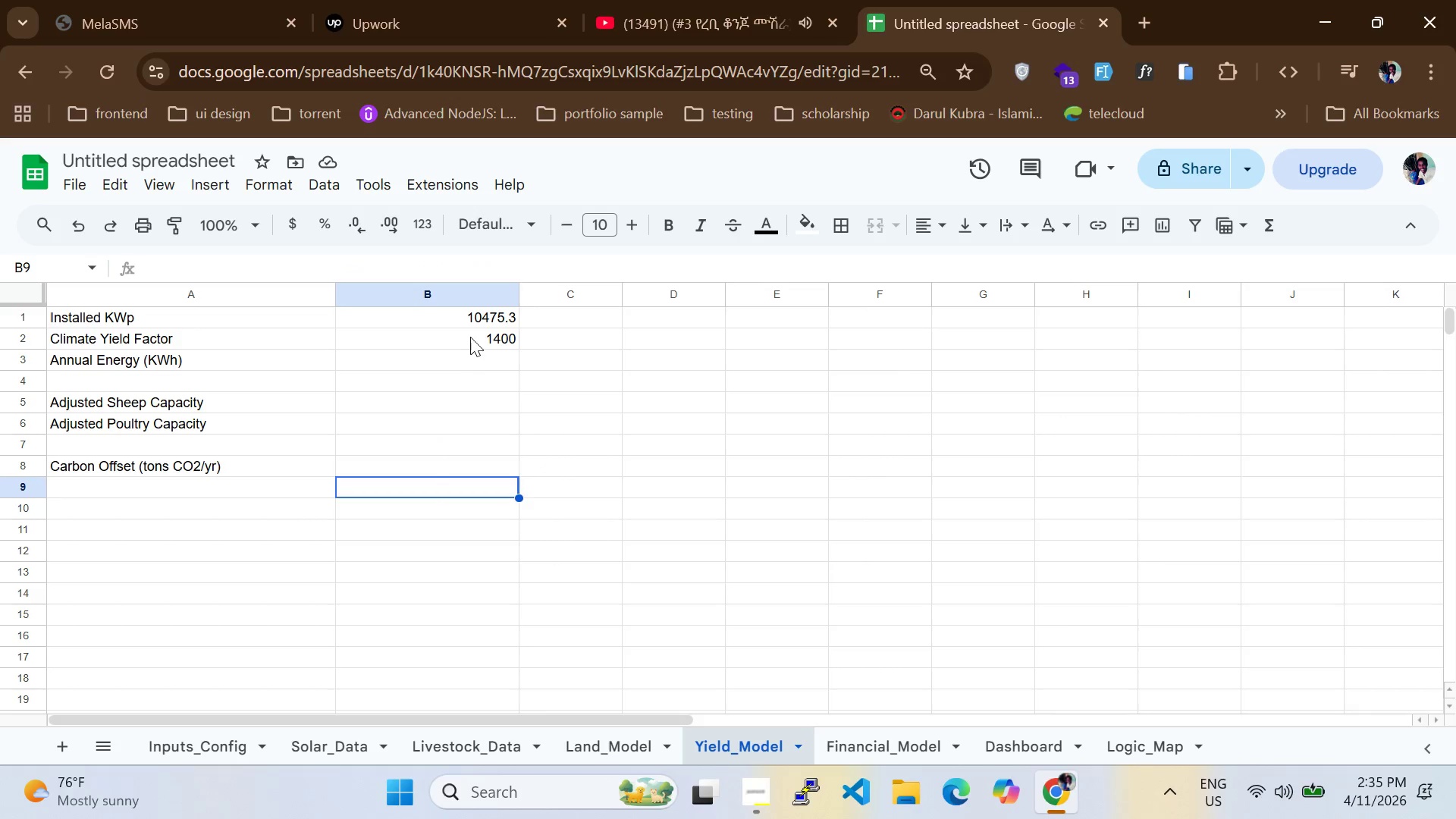 
left_click([470, 336])
 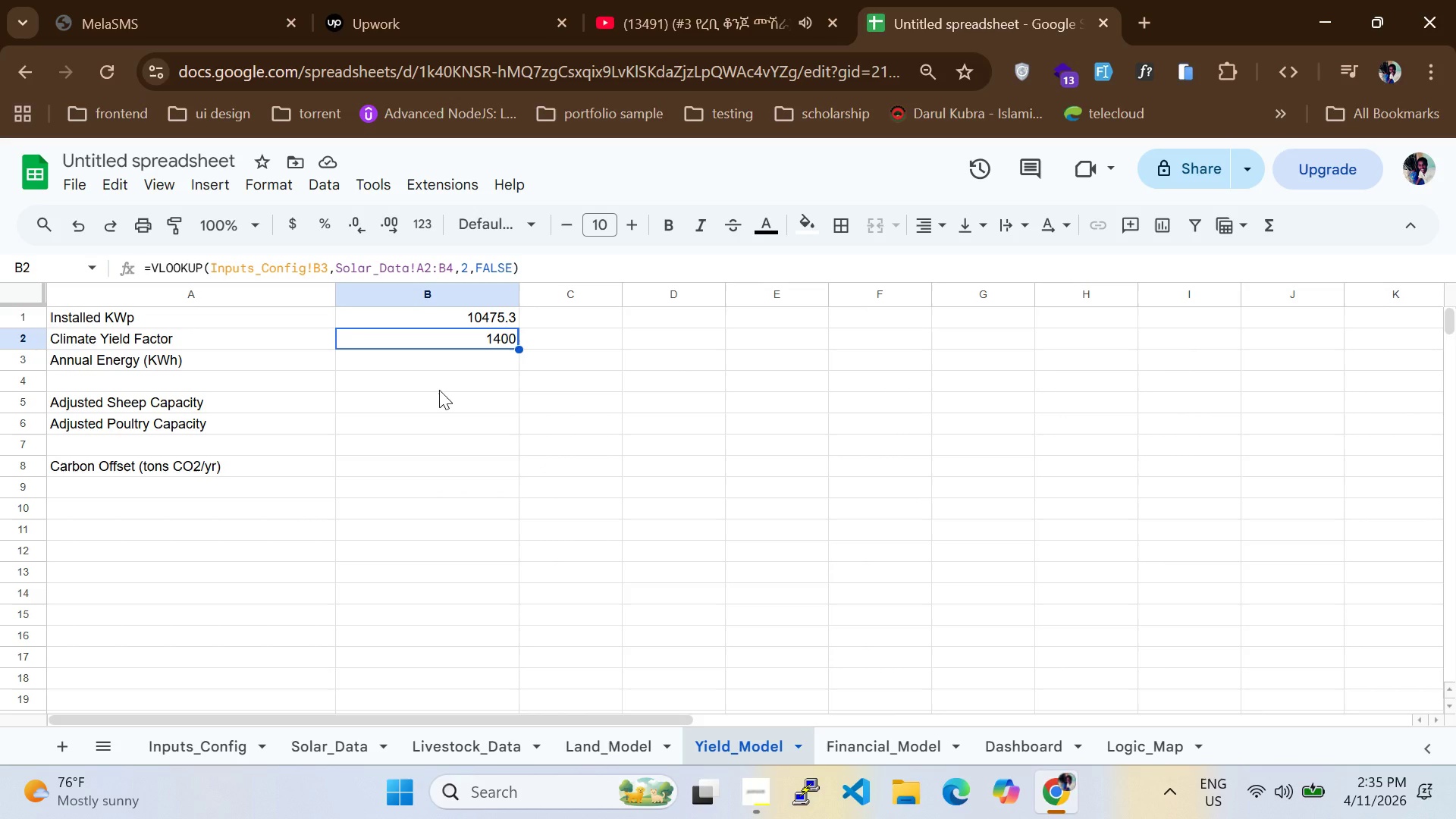 
left_click([439, 390])
 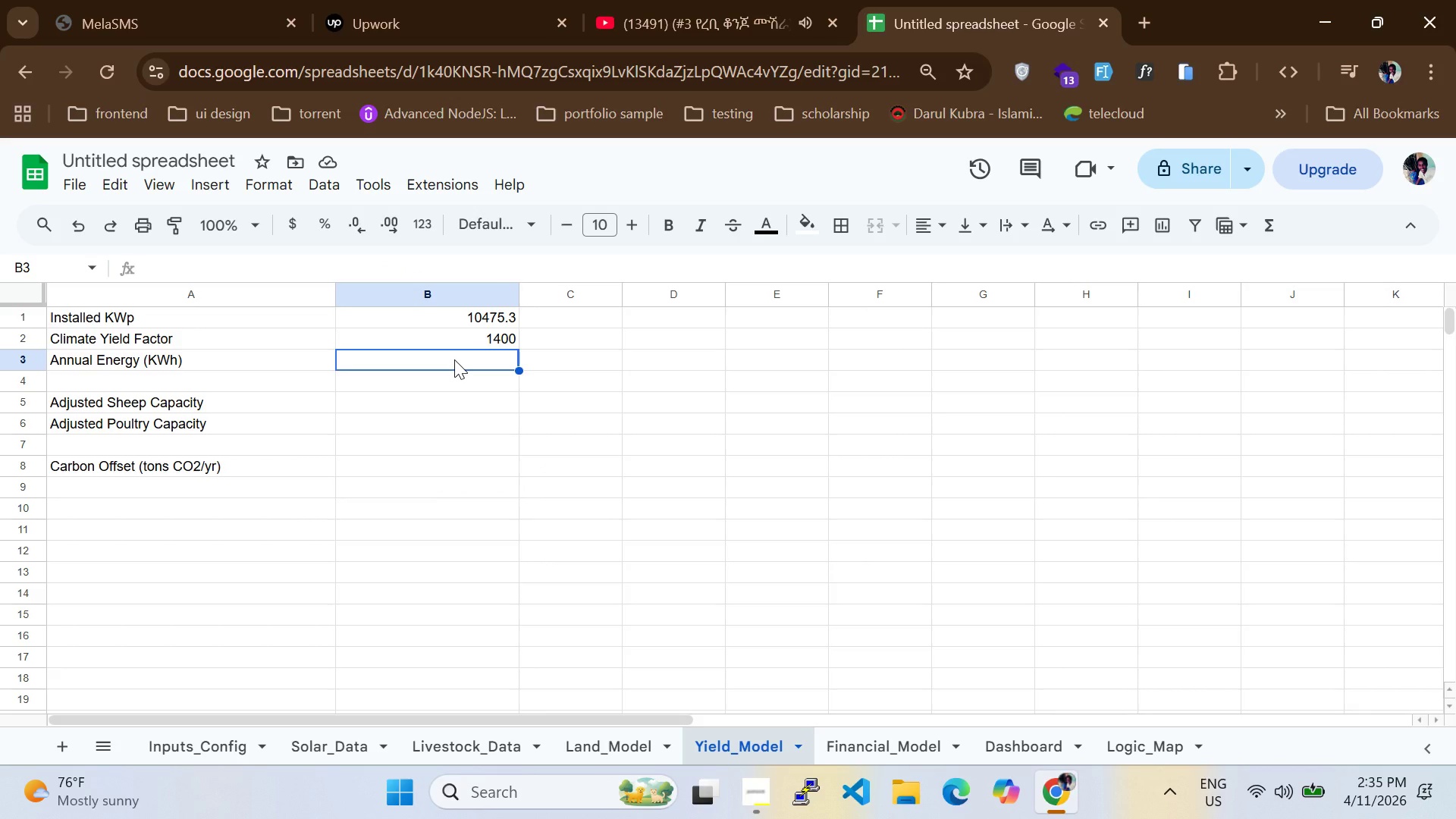 
wait(8.14)
 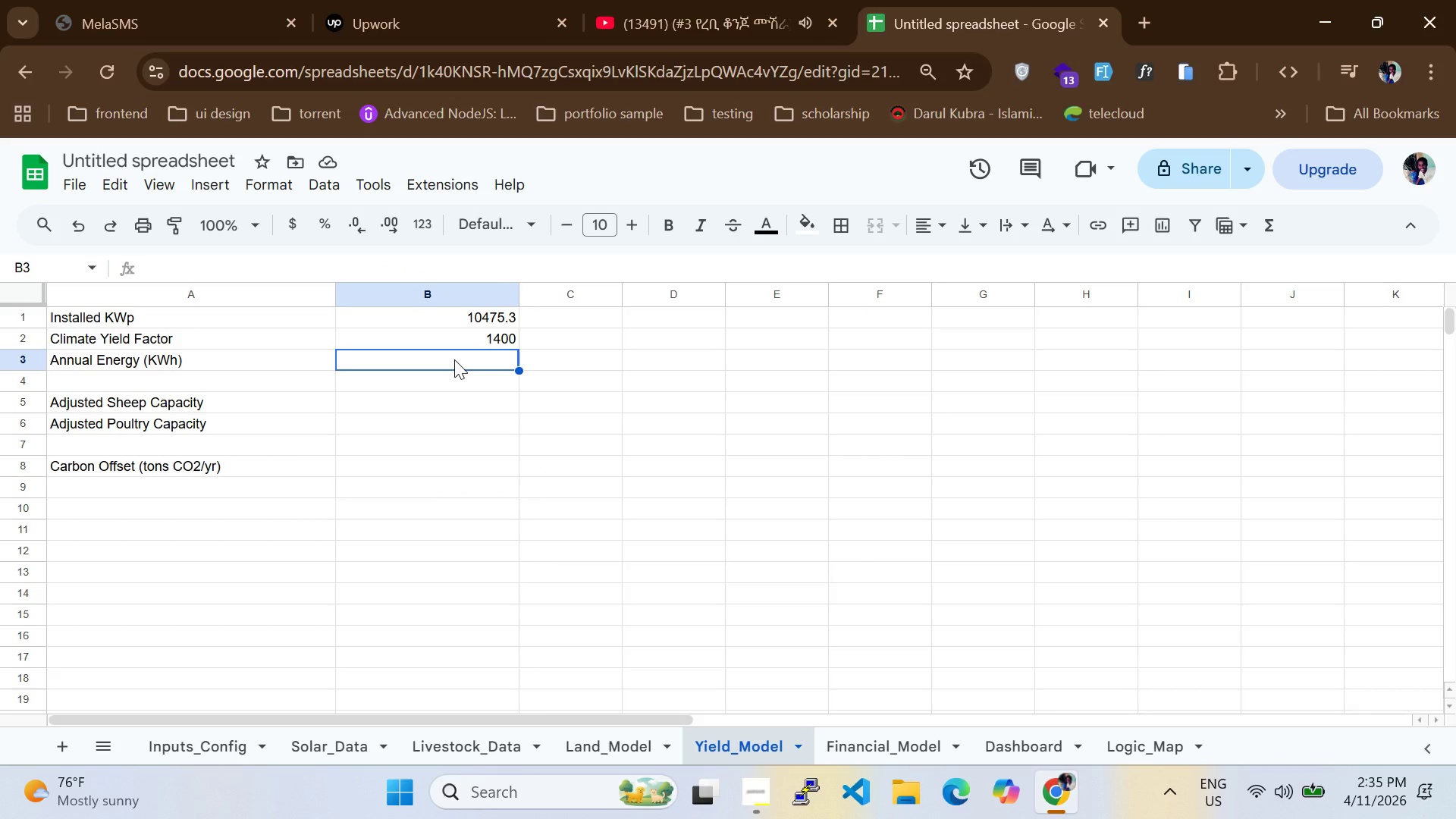 
type(=B1*B2)
 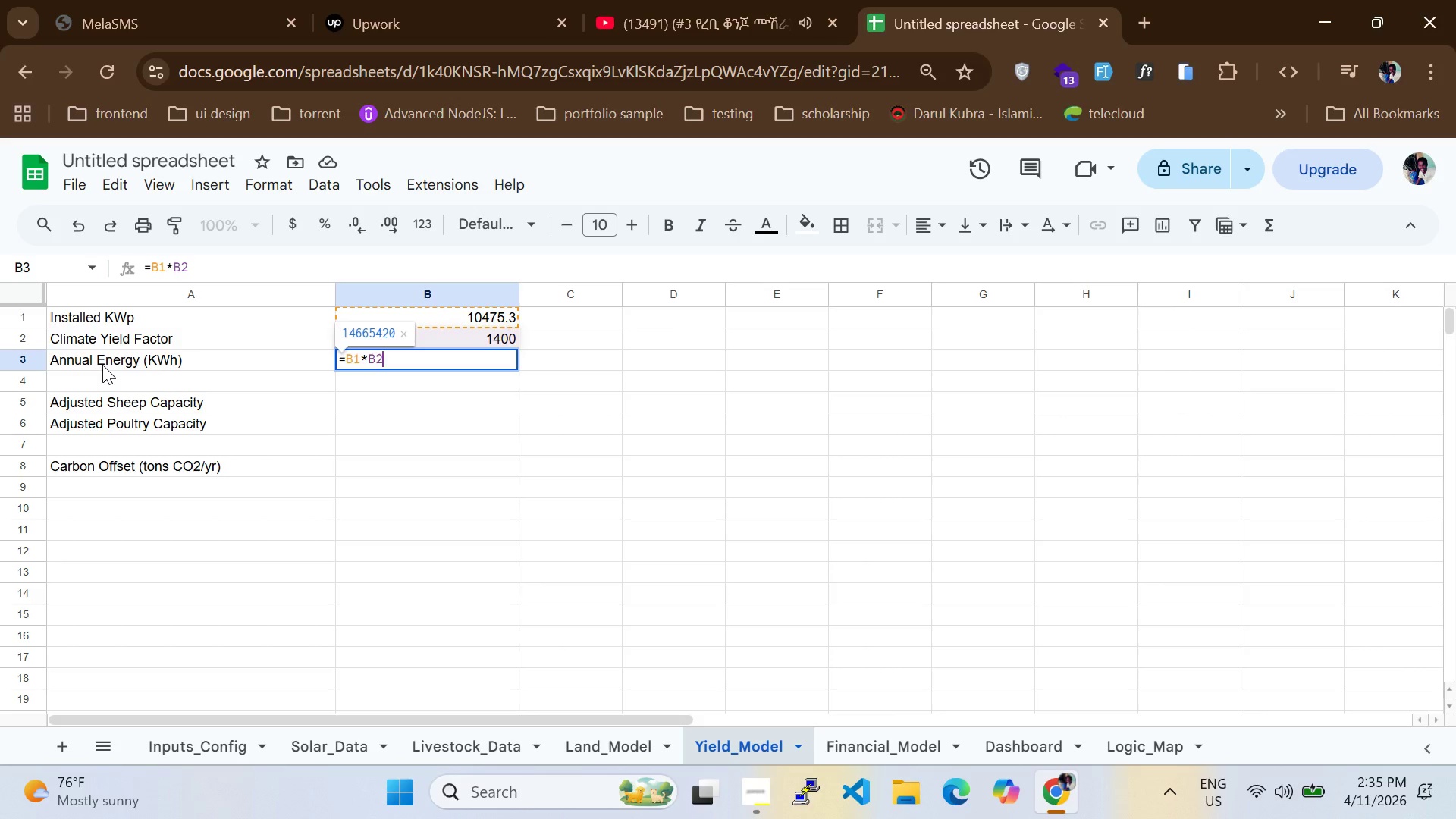 
key(Enter)
 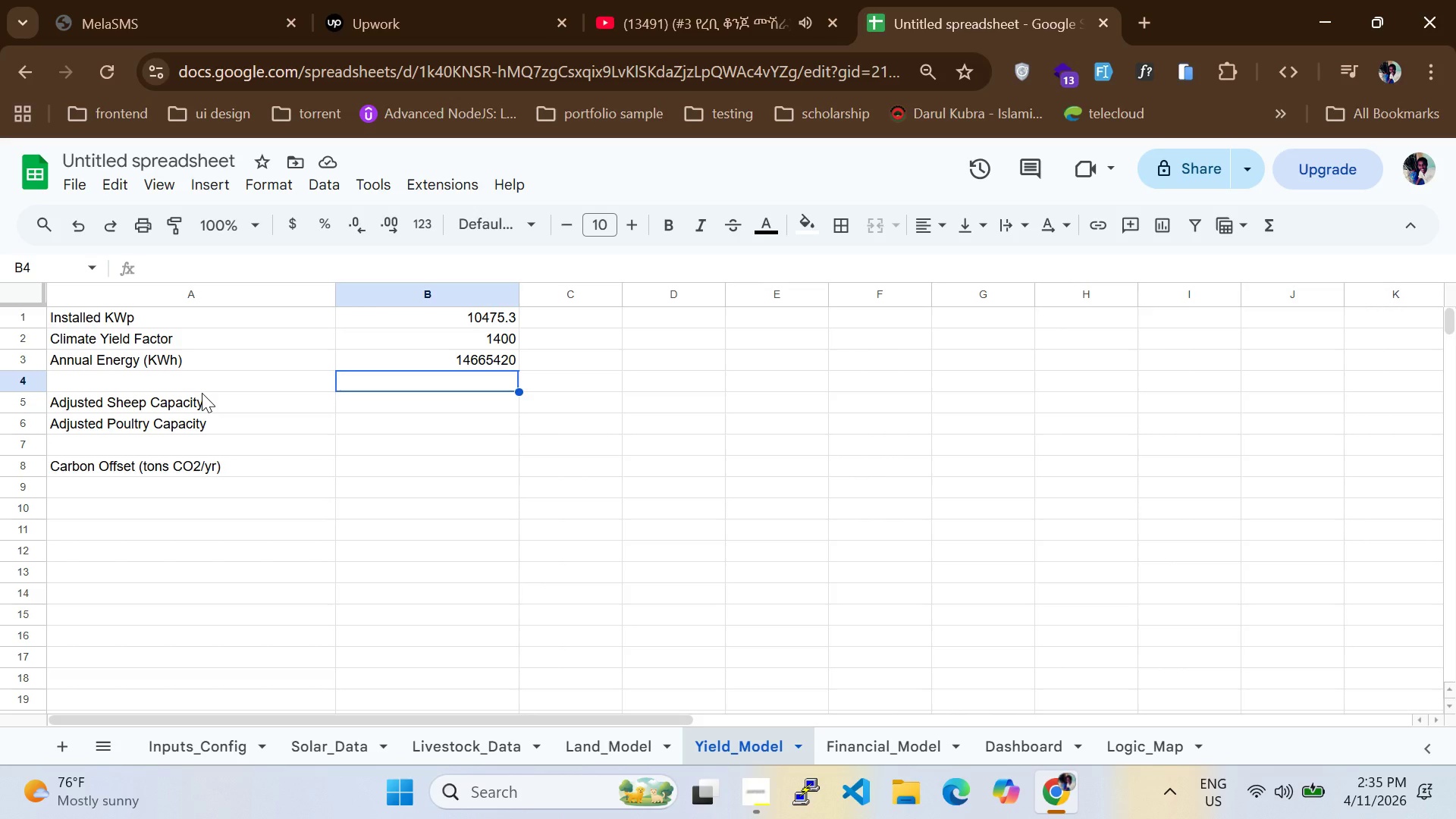 
wait(11.23)
 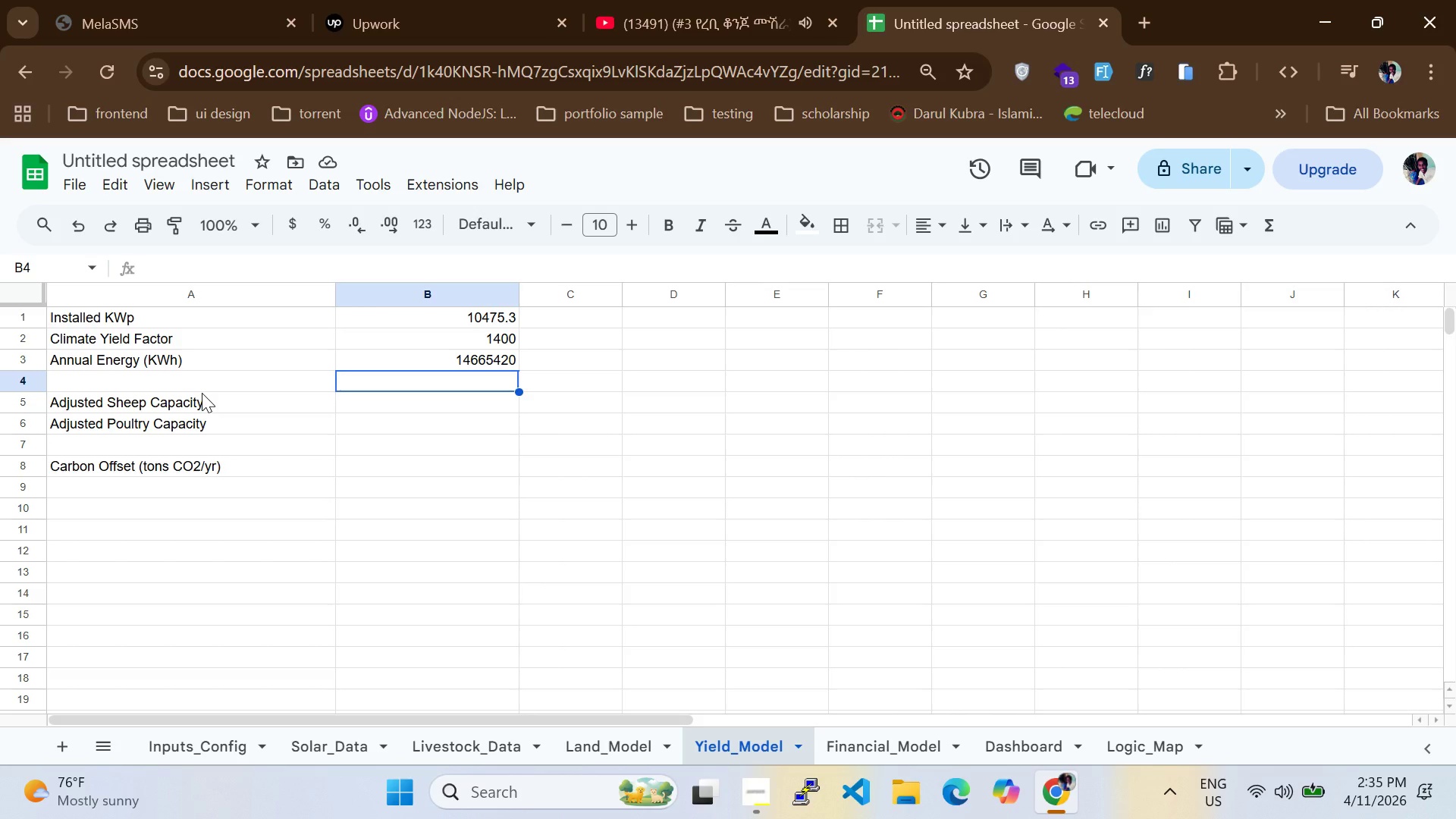 
left_click([498, 410])
 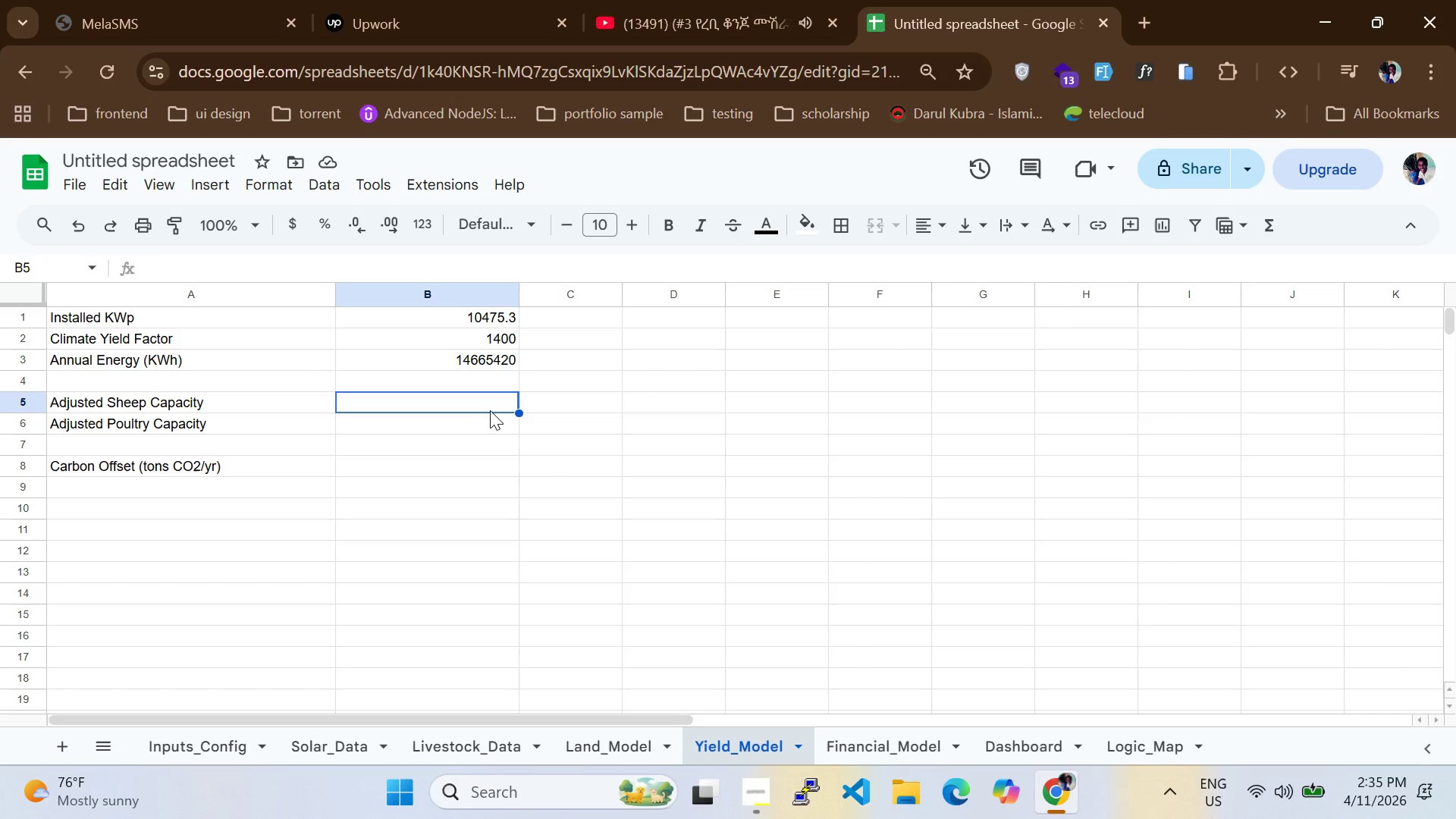 
wait(8.33)
 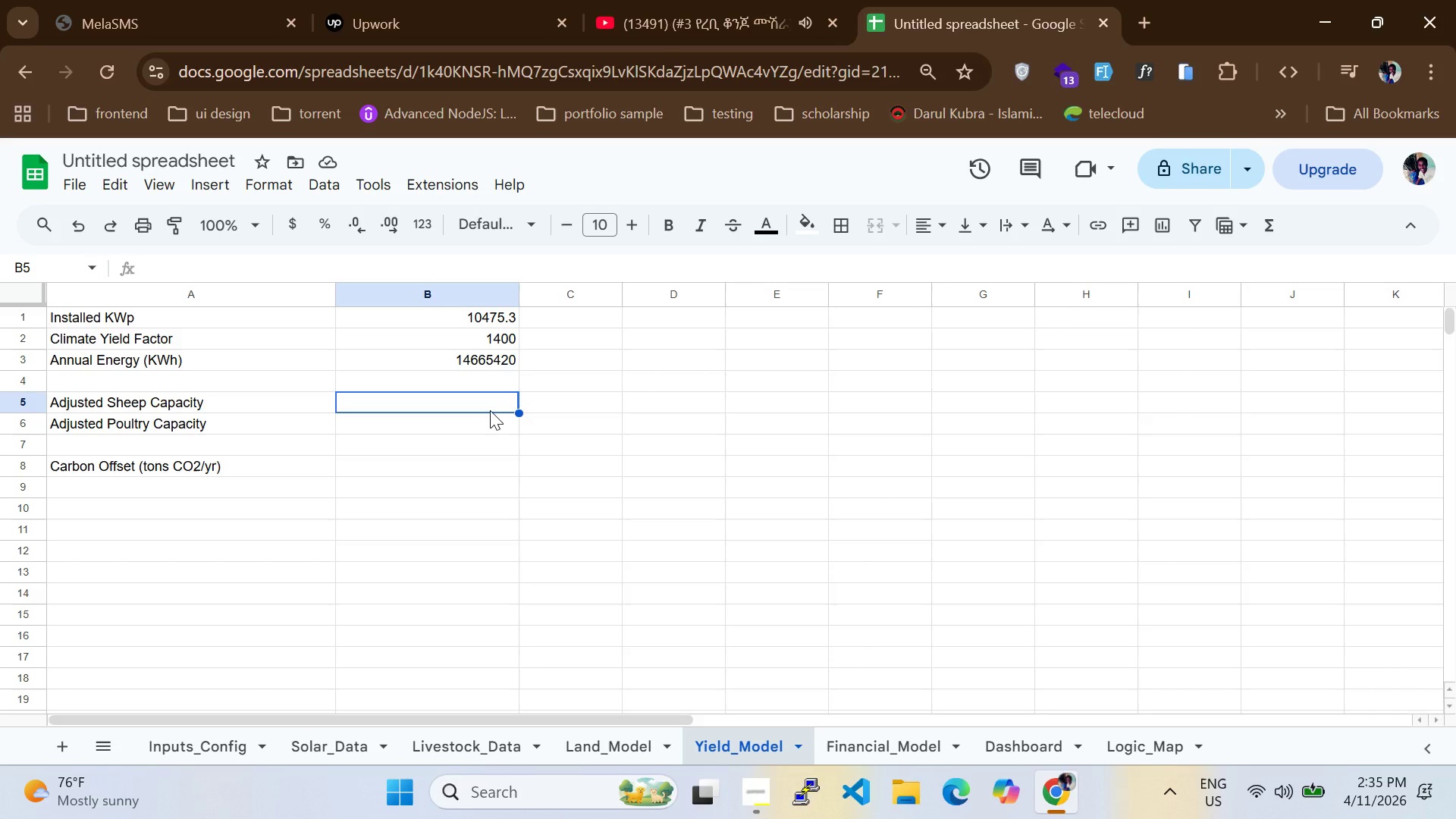 
left_click([482, 406])
 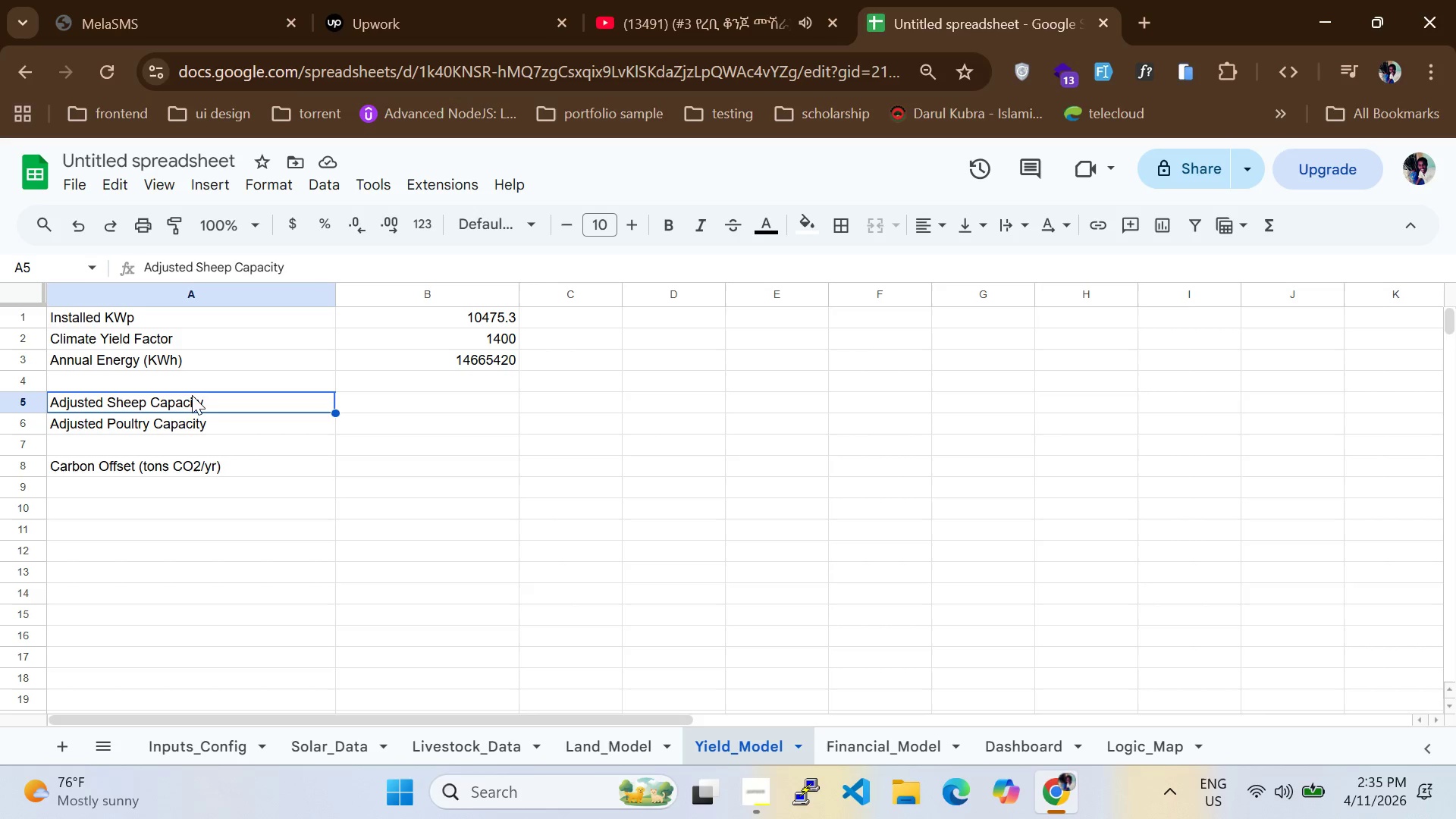 
left_click([170, 413])
 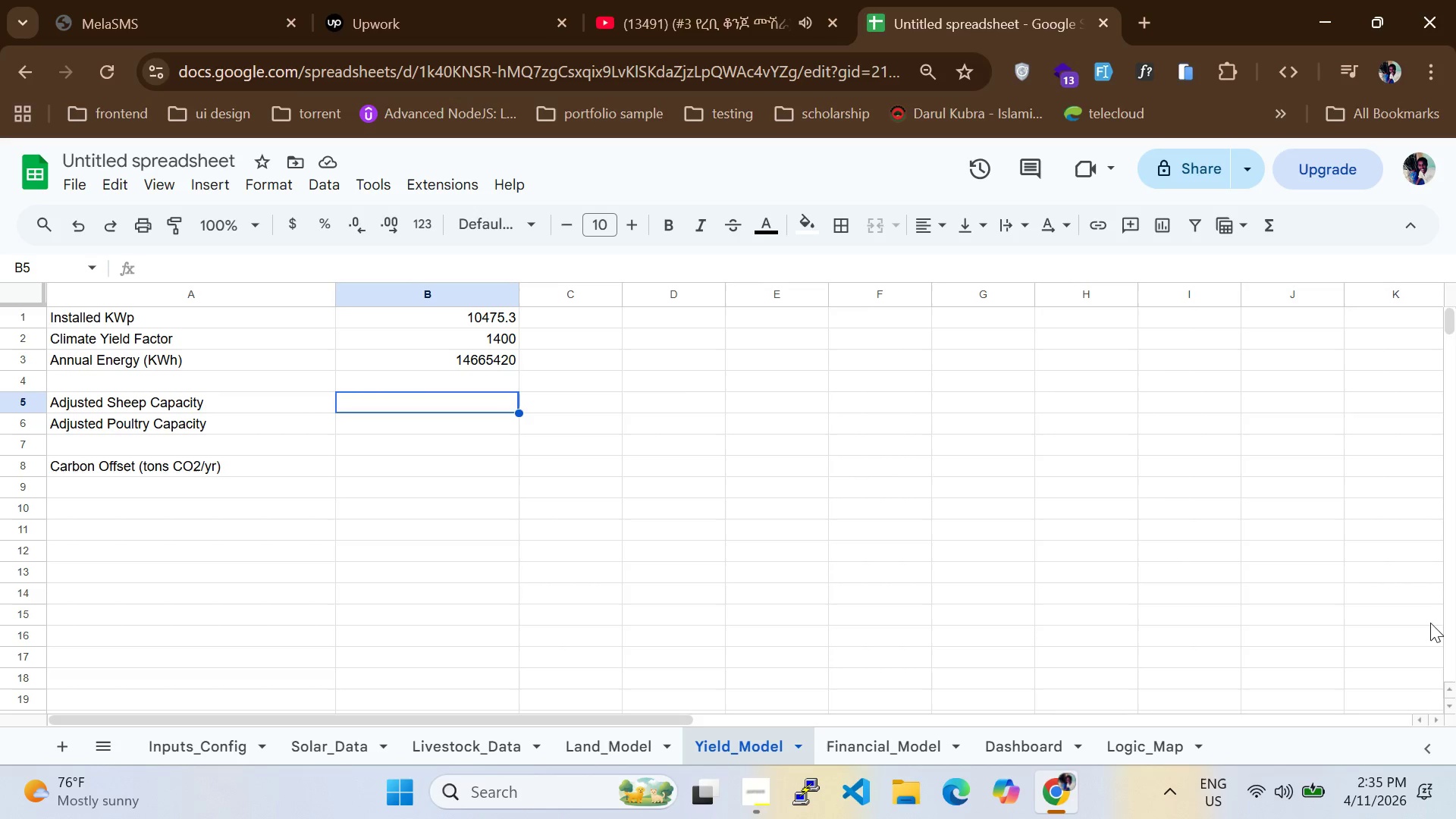 
wait(6.8)
 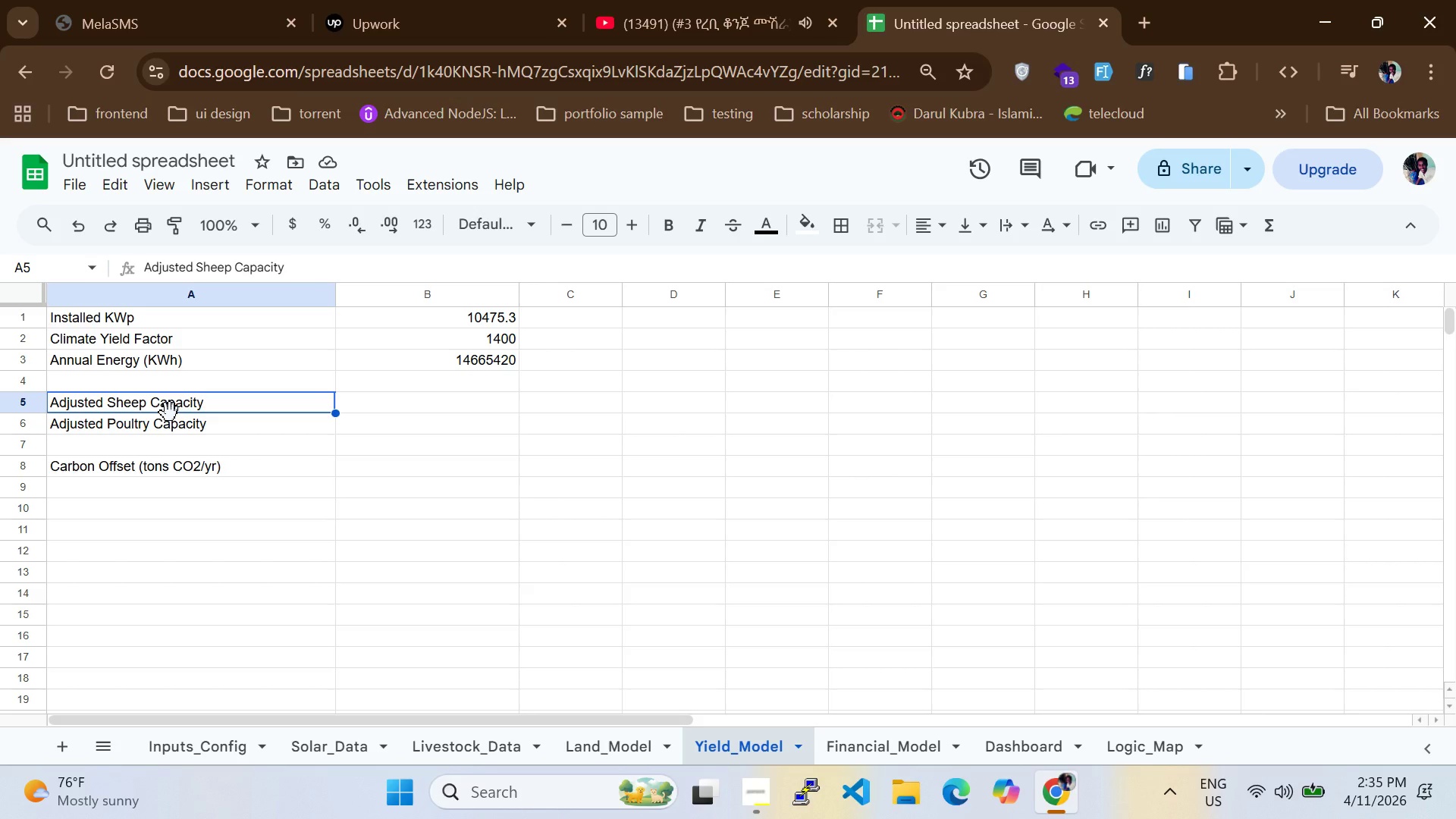 
left_click([756, 788])